 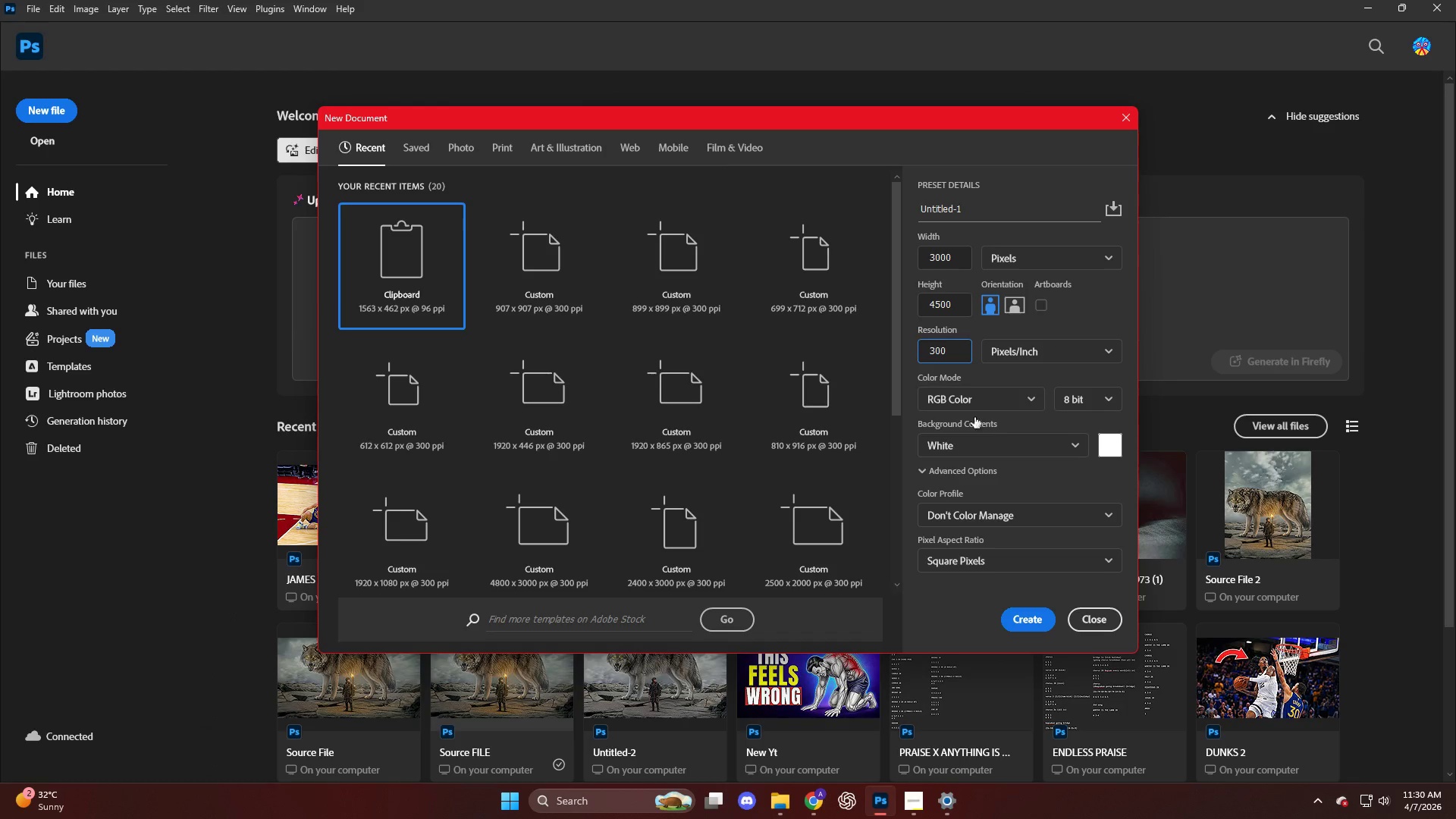 
left_click([1015, 607])
 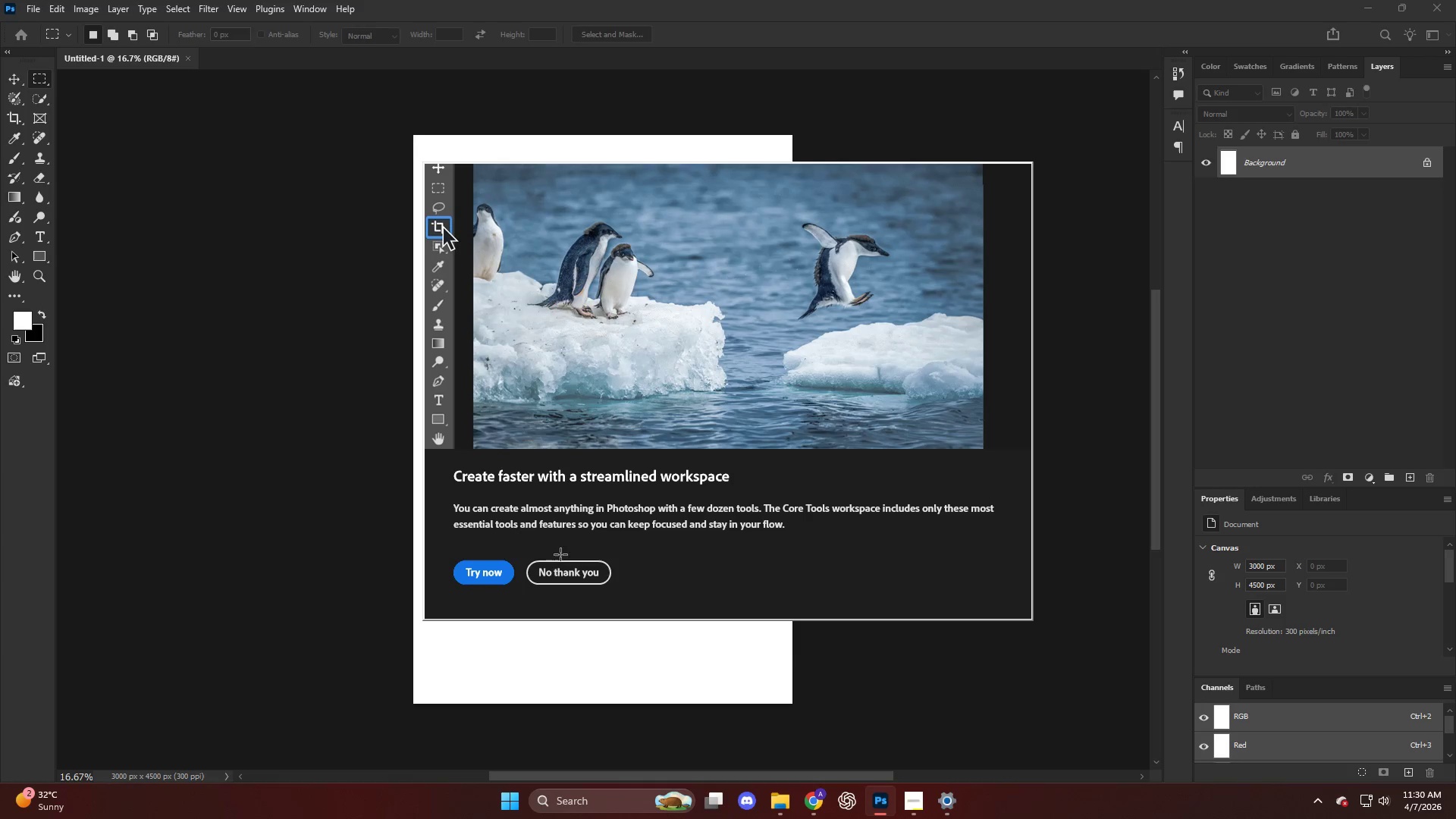 
left_click([592, 569])
 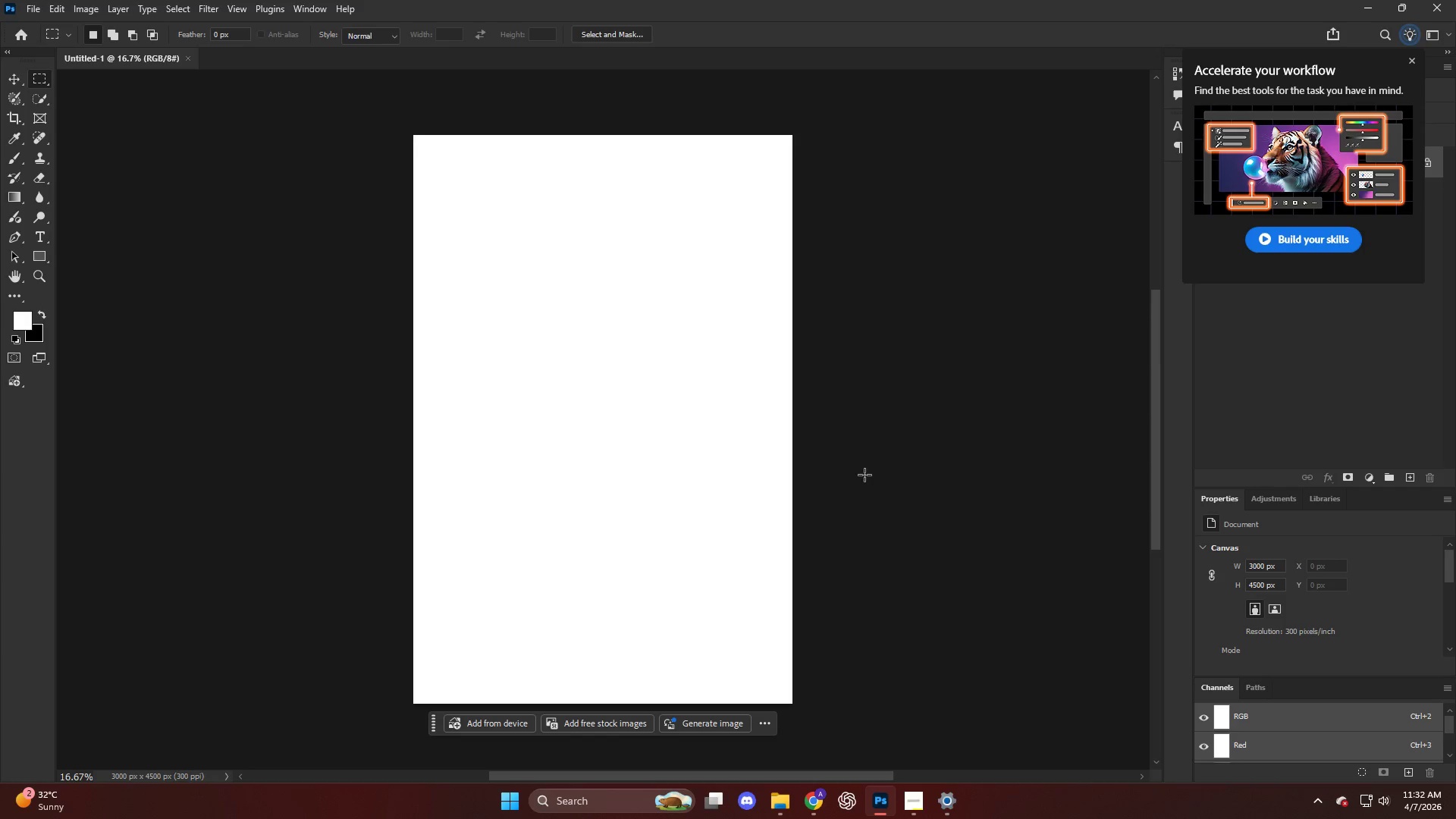 
wait(77.86)
 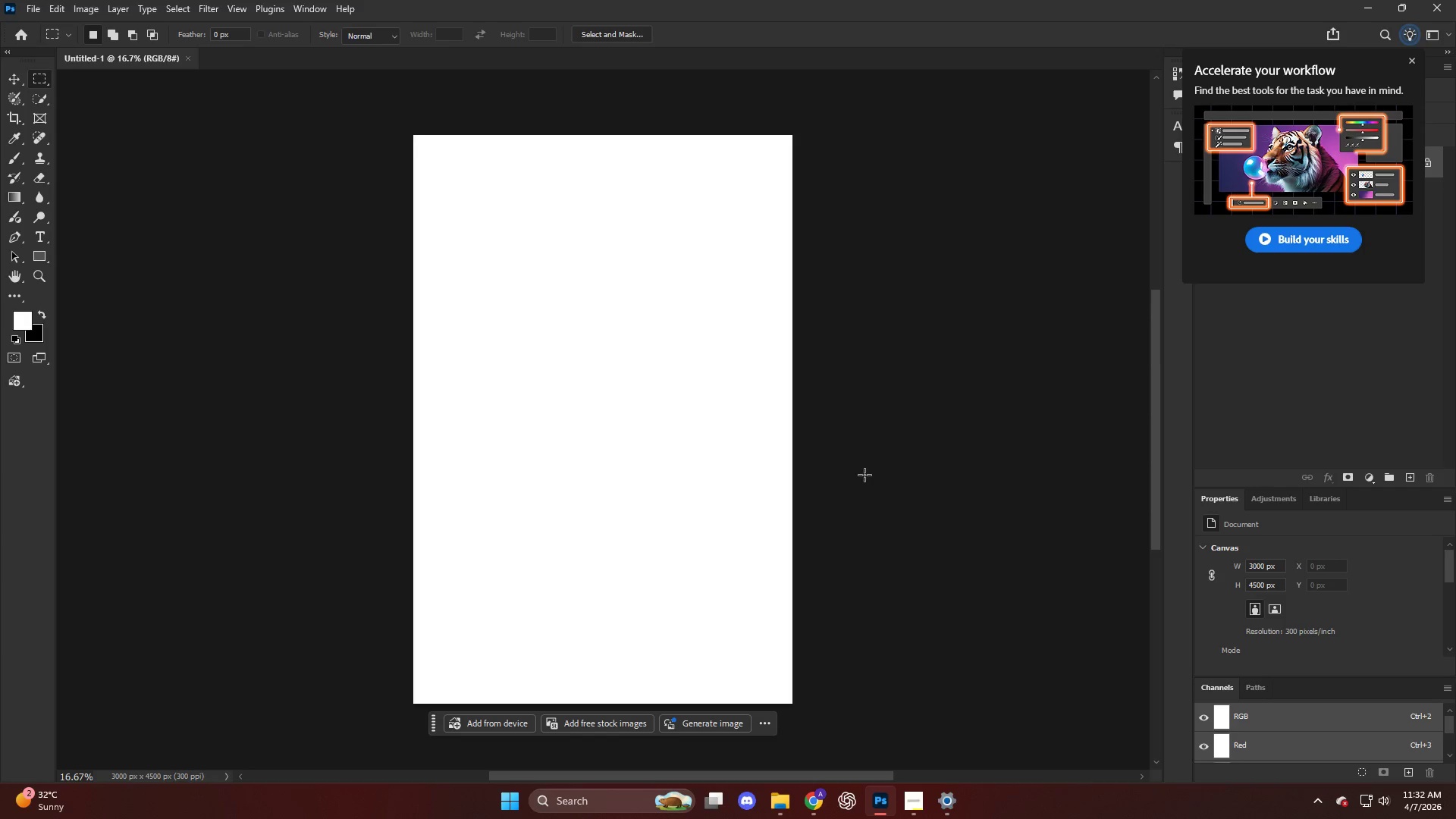 
key(Alt+AltLeft)
 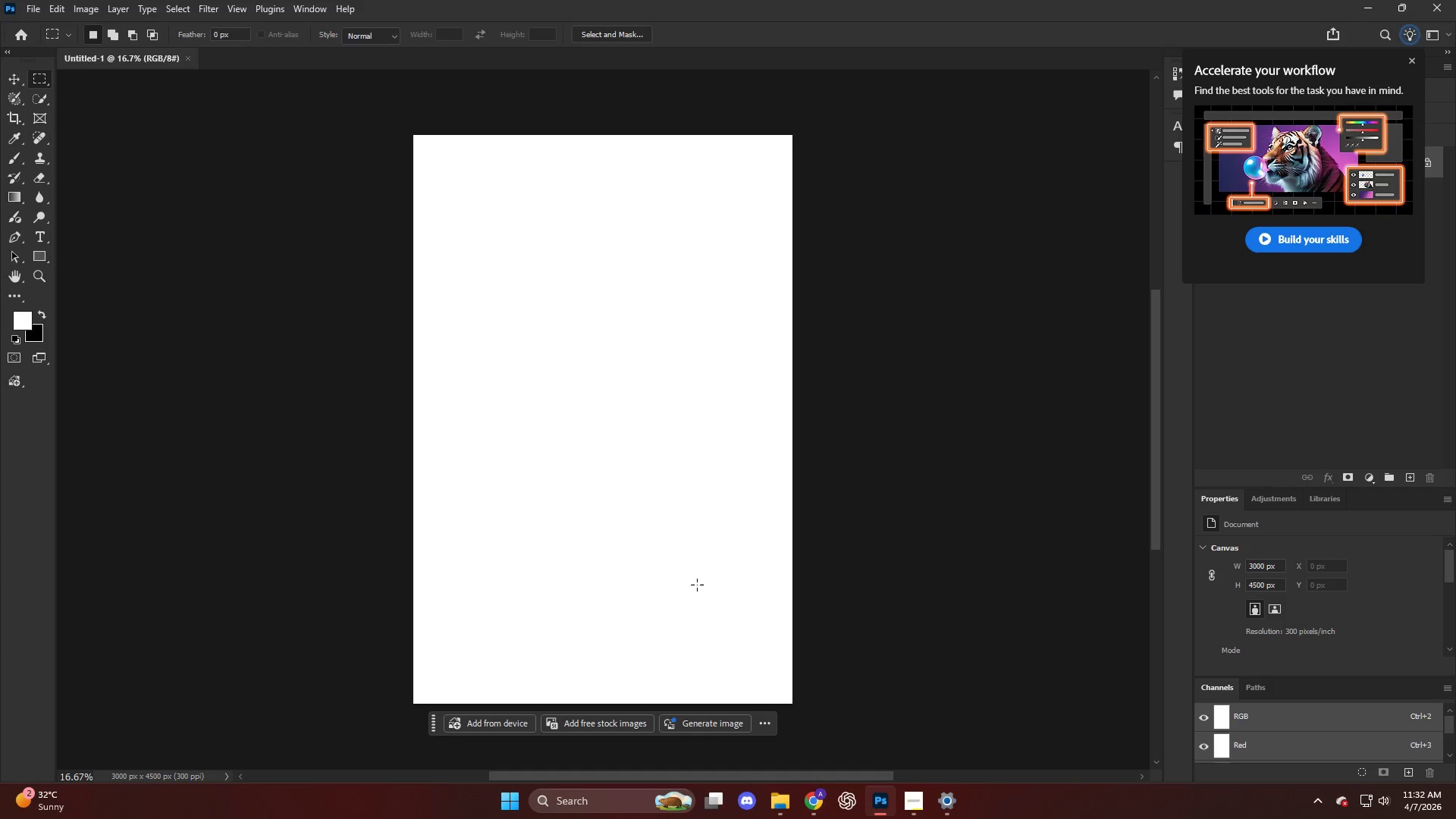 
hold_key(key=ControlLeft, duration=0.33)
 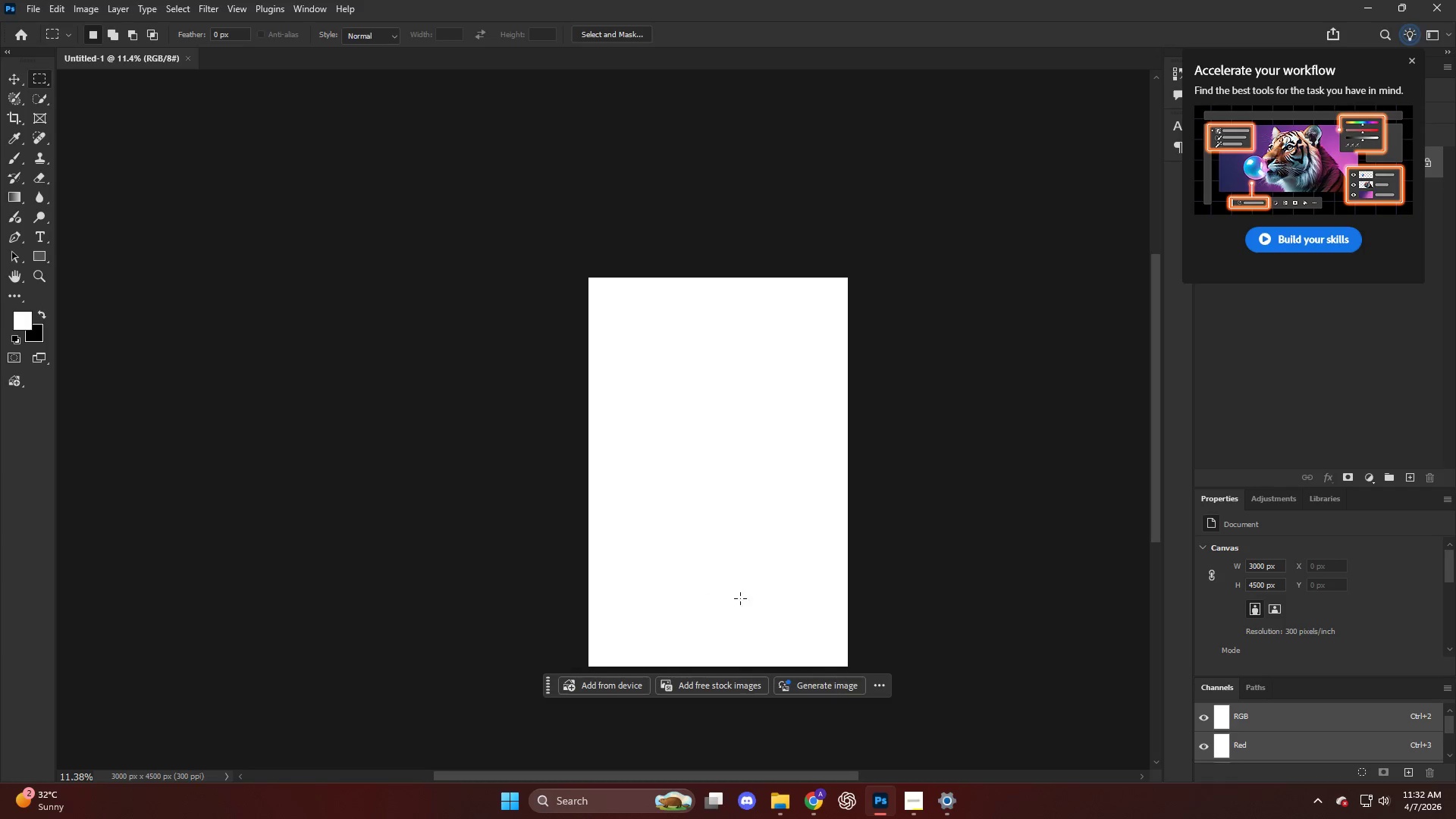 
key(Alt+AltLeft)
 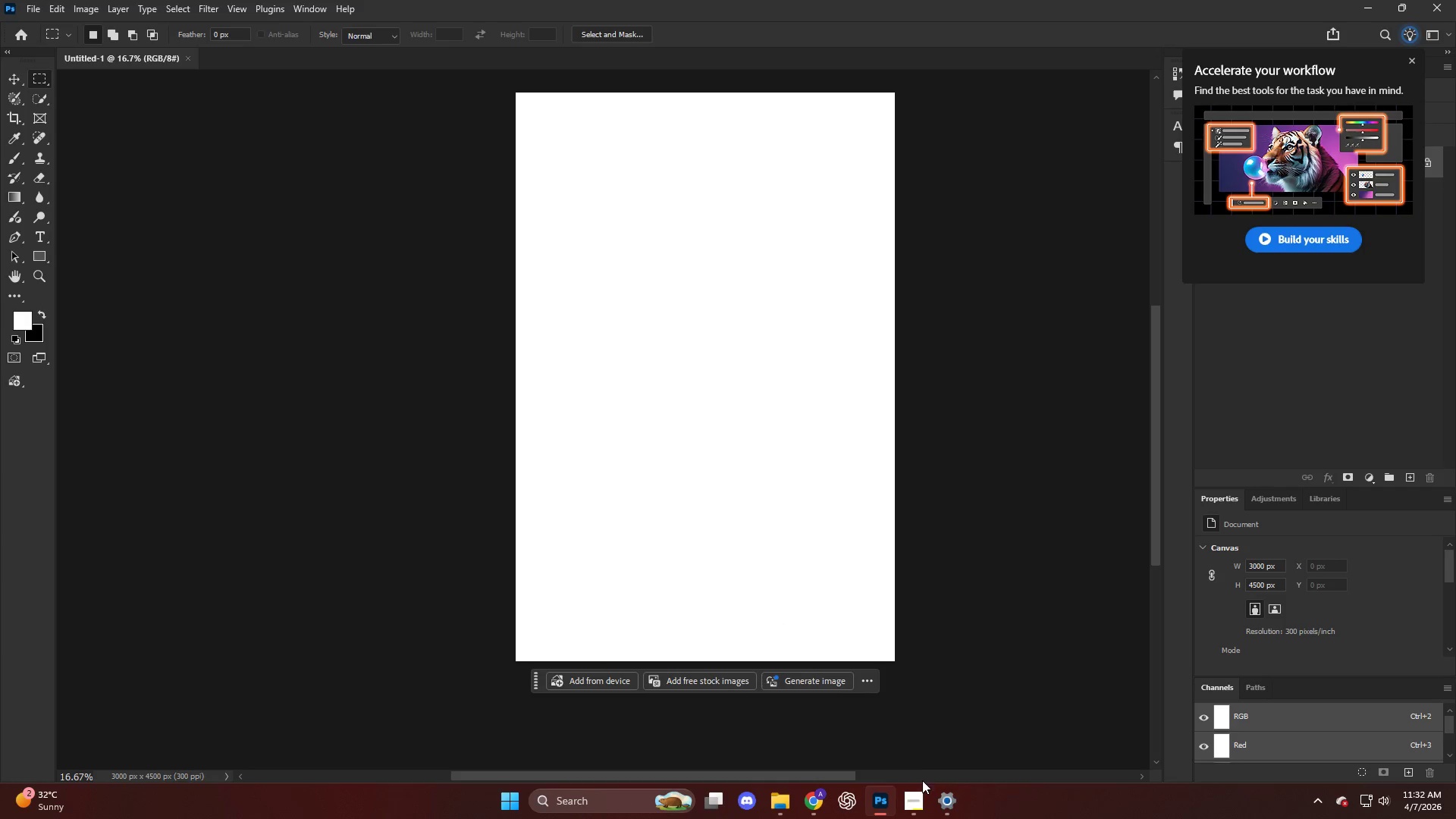 
scroll: coordinate [770, 618], scroll_direction: up, amount: 4.0
 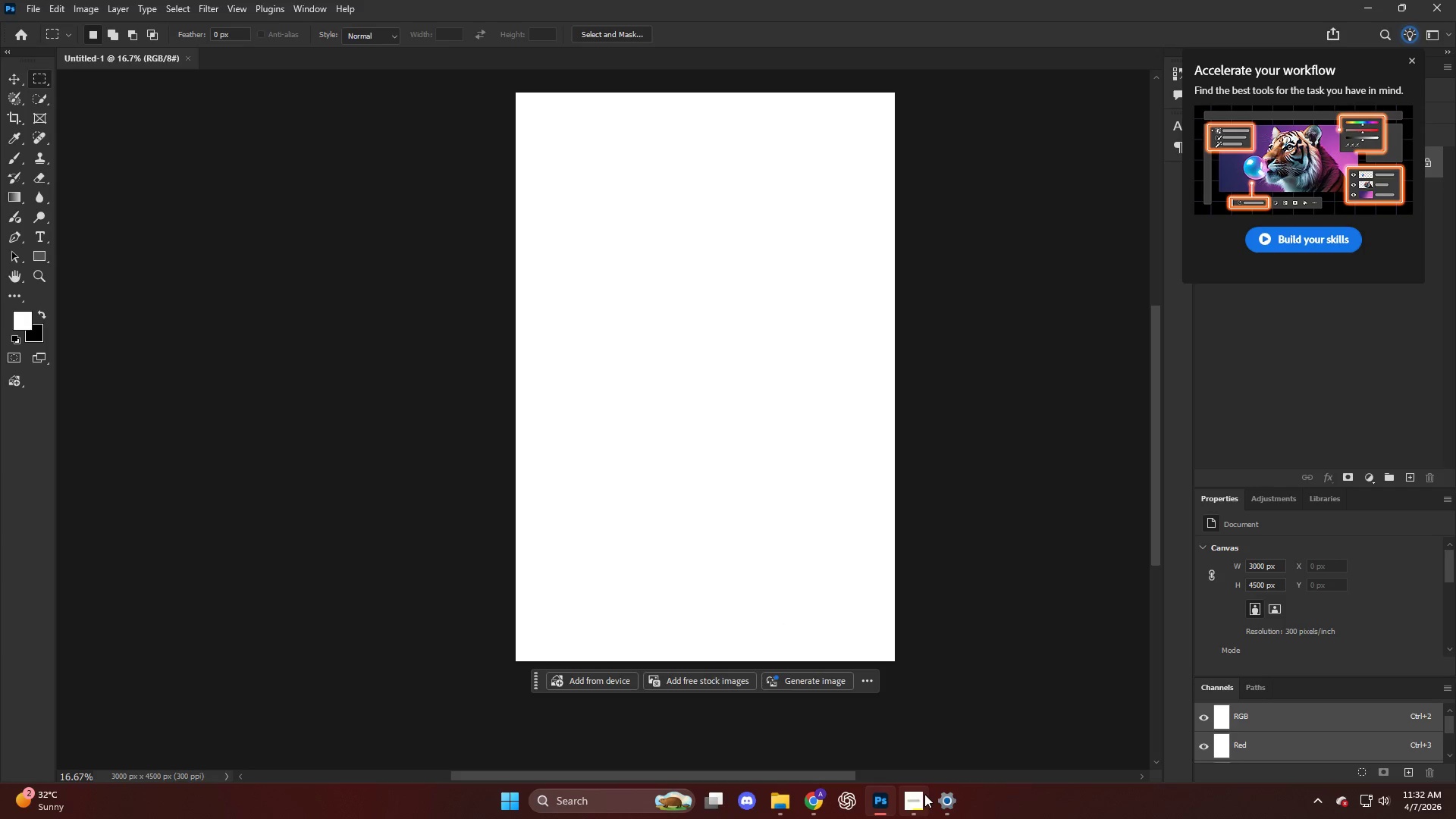 
left_click([921, 794])